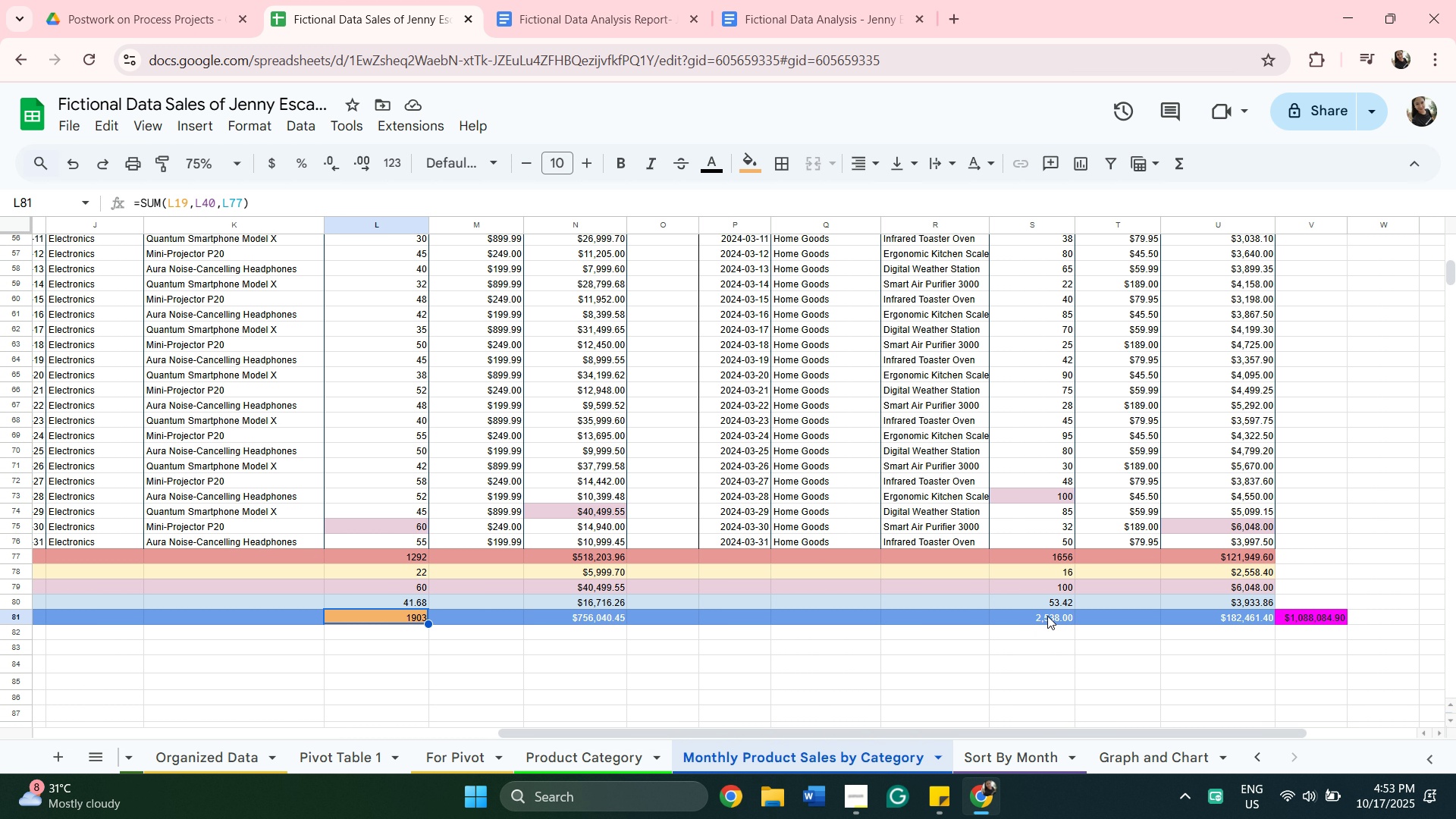 
left_click([1049, 616])
 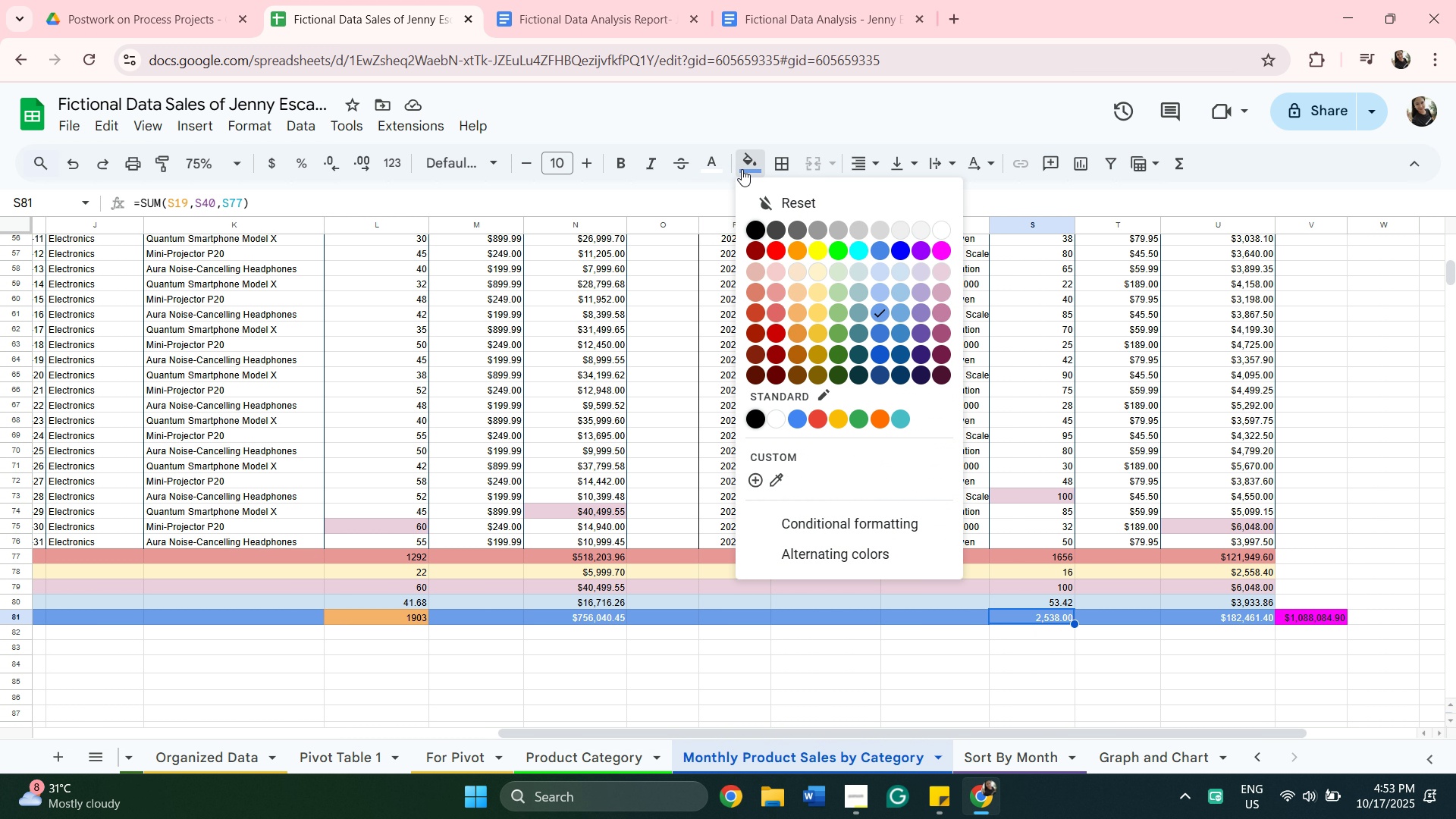 
left_click([742, 169])
 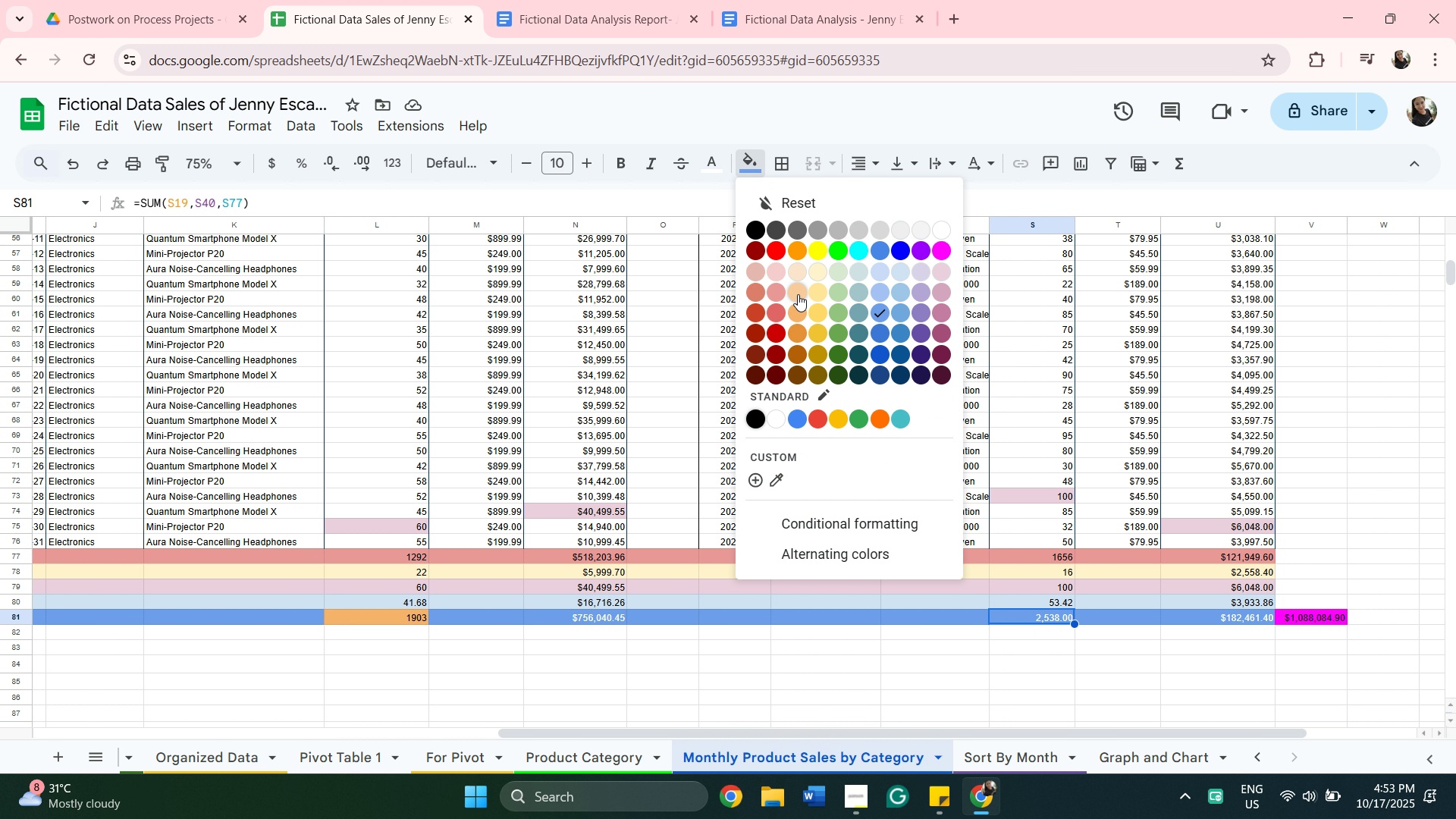 
left_click([798, 294])
 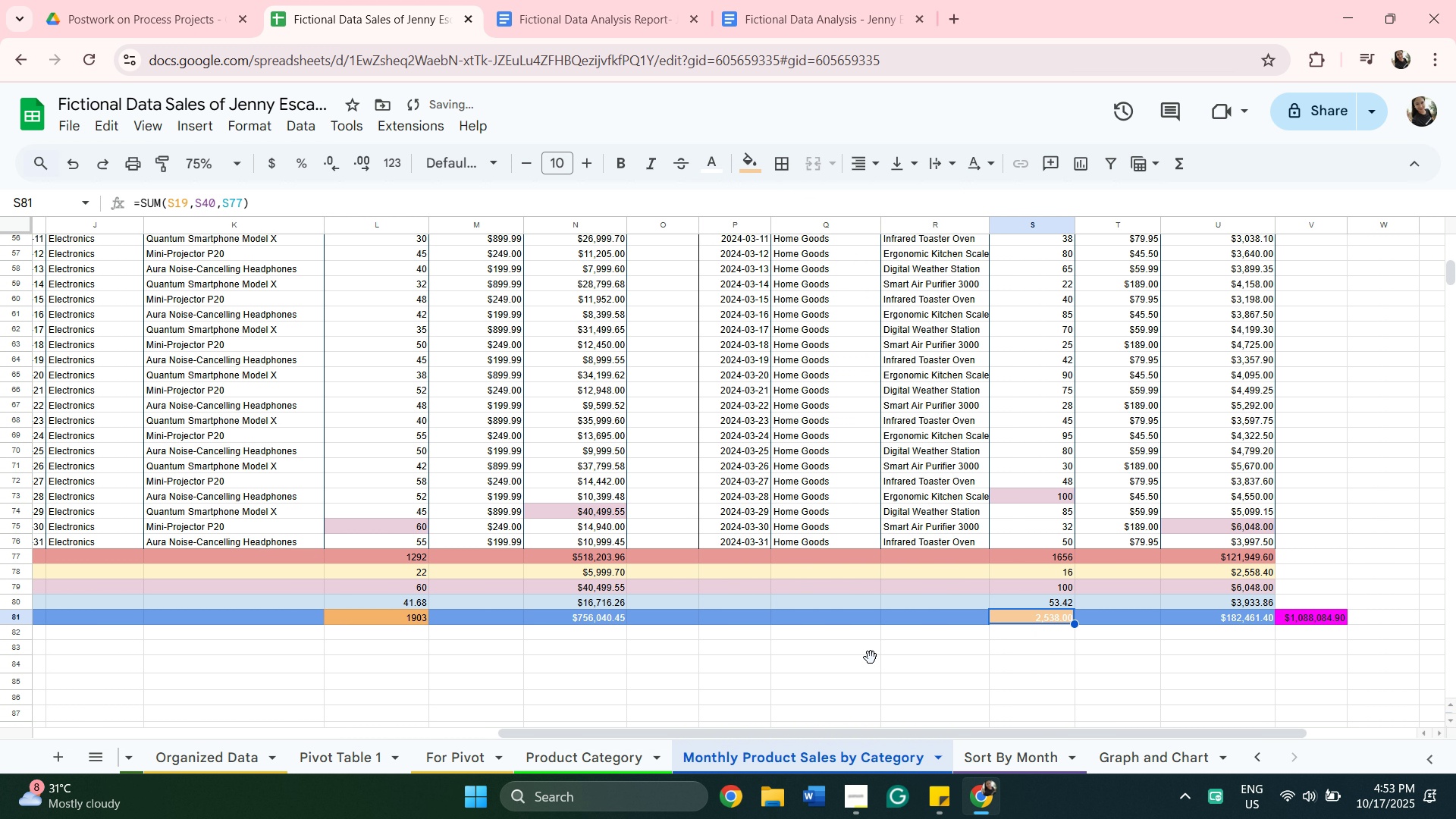 
left_click([871, 657])
 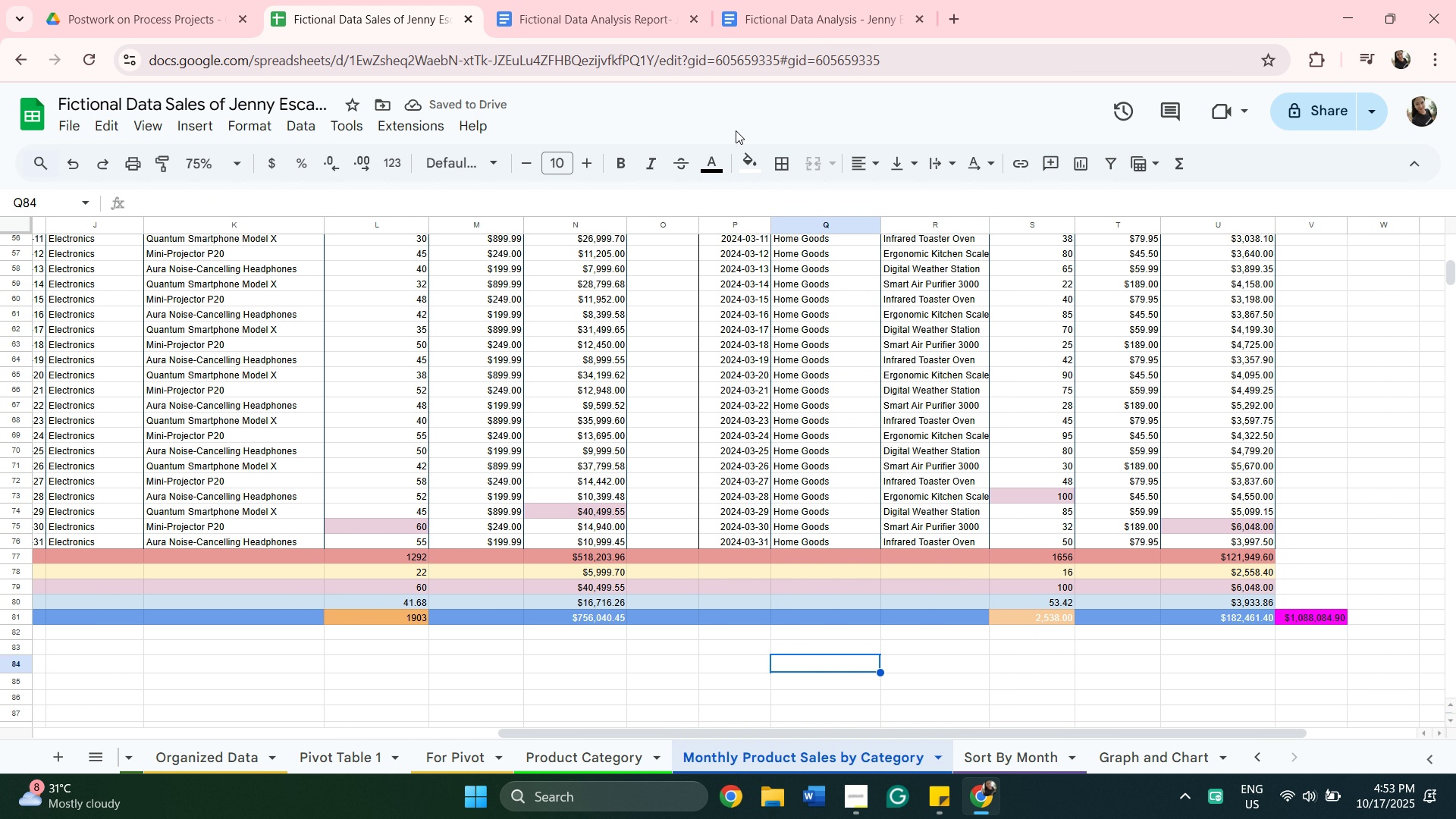 
left_click([711, 156])
 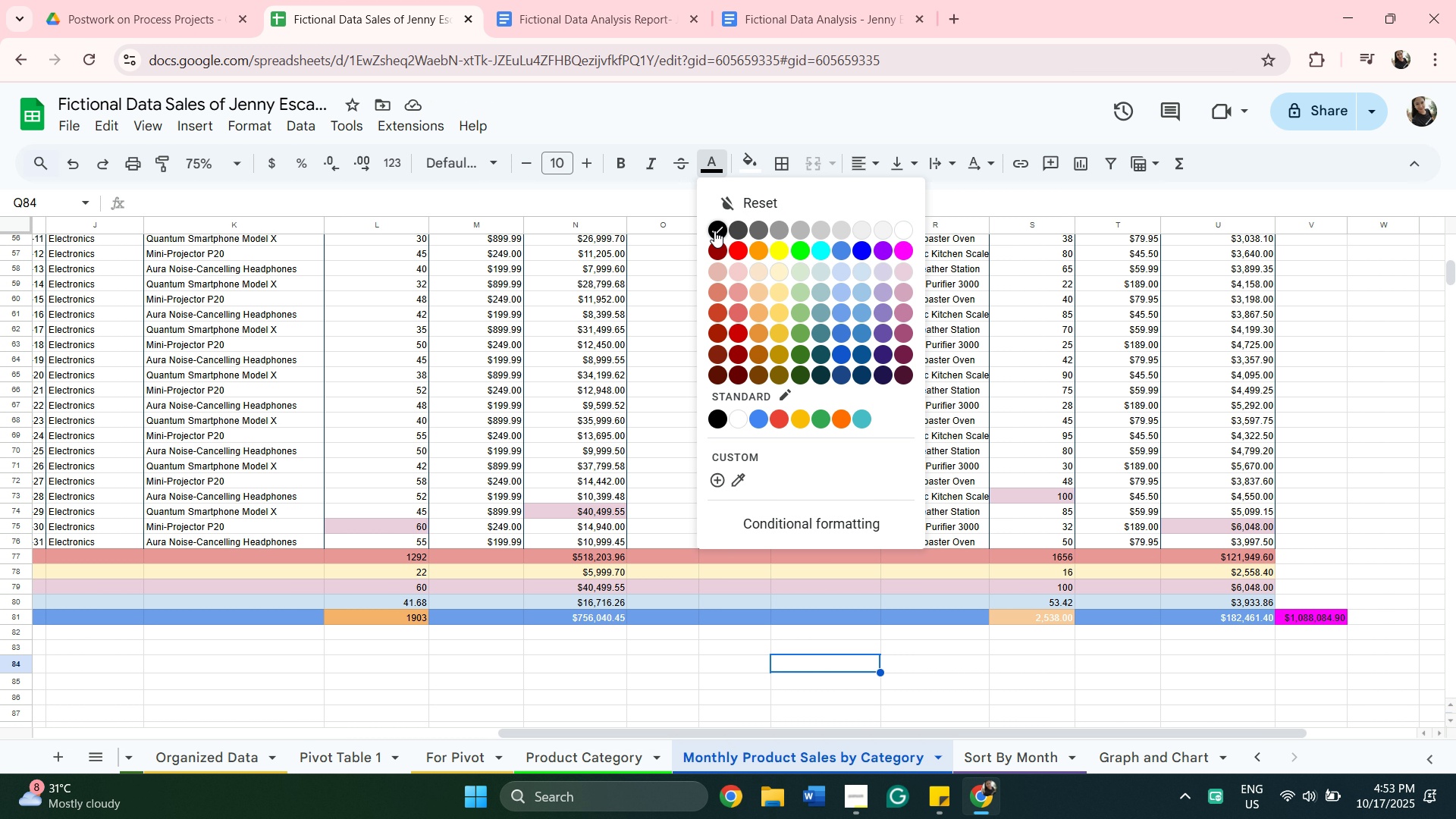 
left_click([714, 231])
 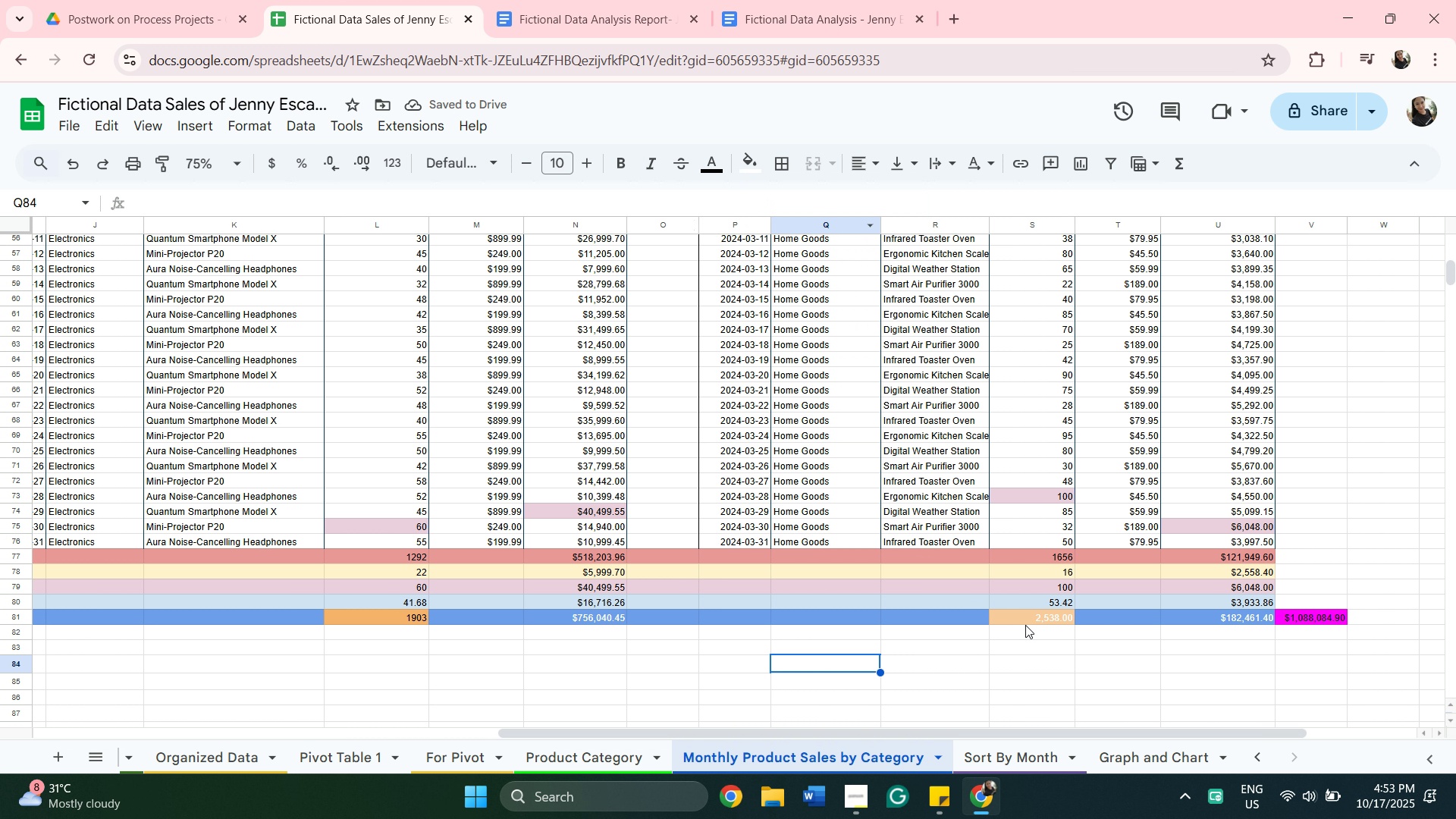 
left_click([1029, 619])
 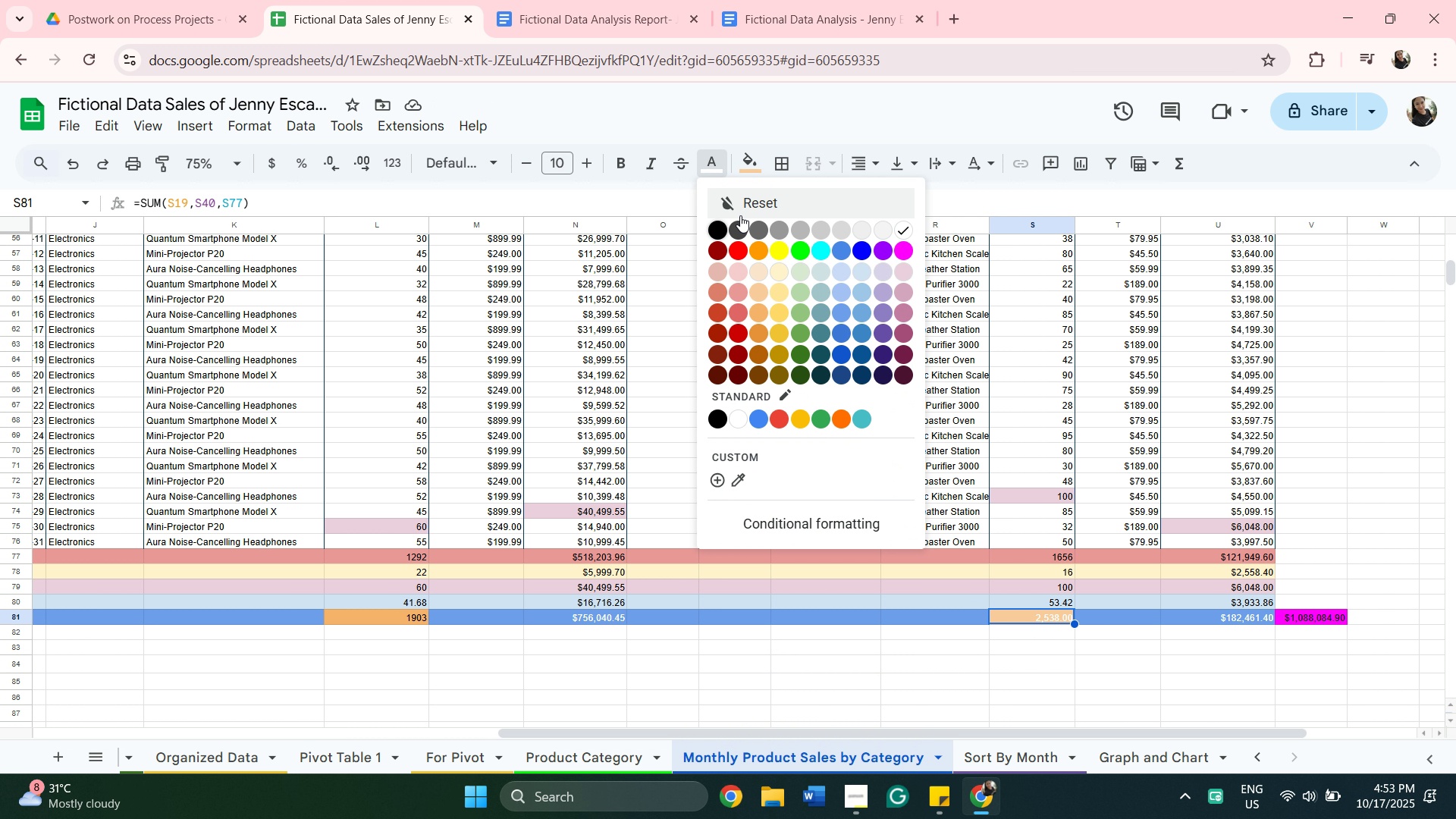 
left_click([720, 226])
 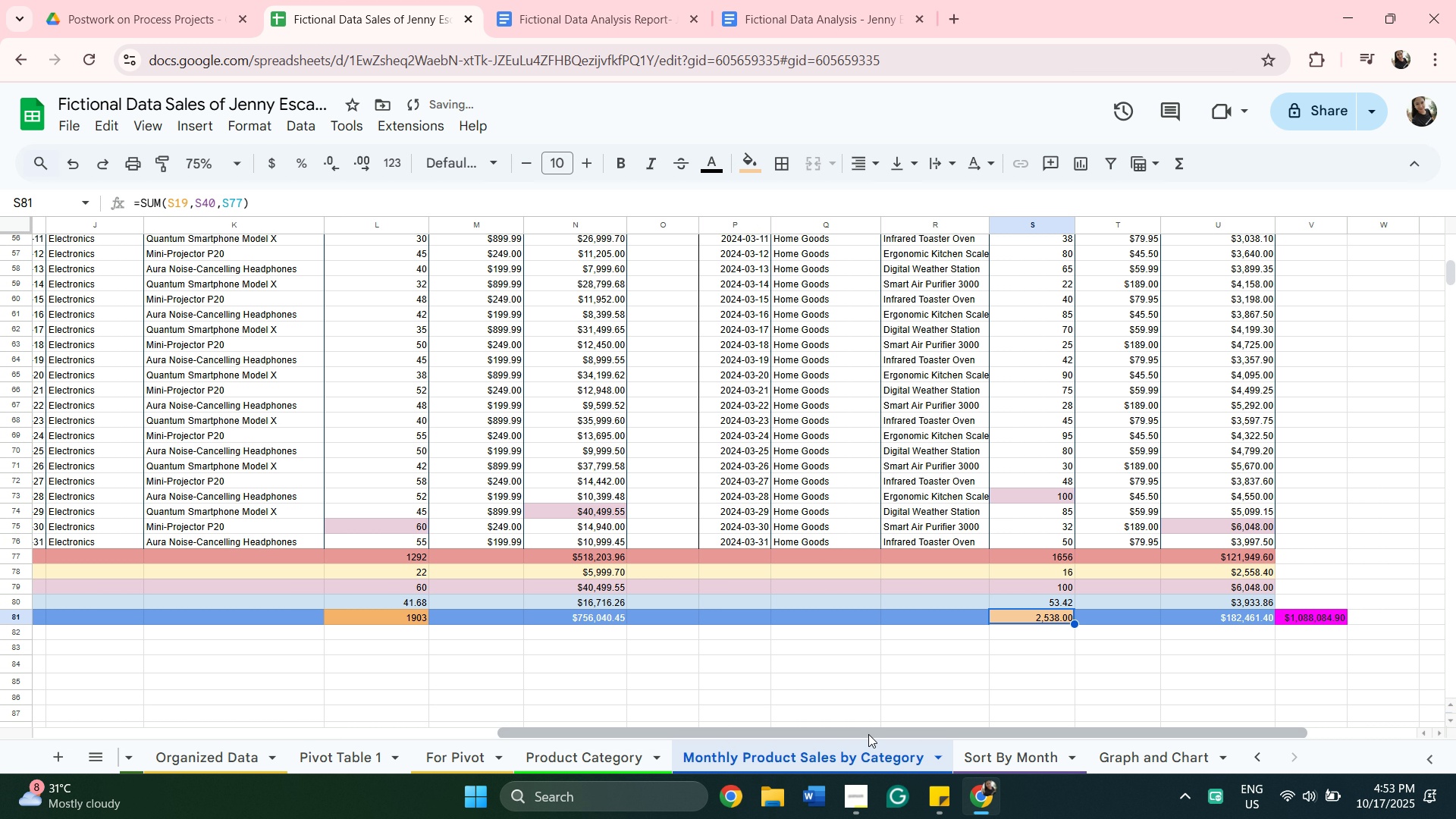 
left_click_drag(start_coordinate=[866, 730], to_coordinate=[624, 639])
 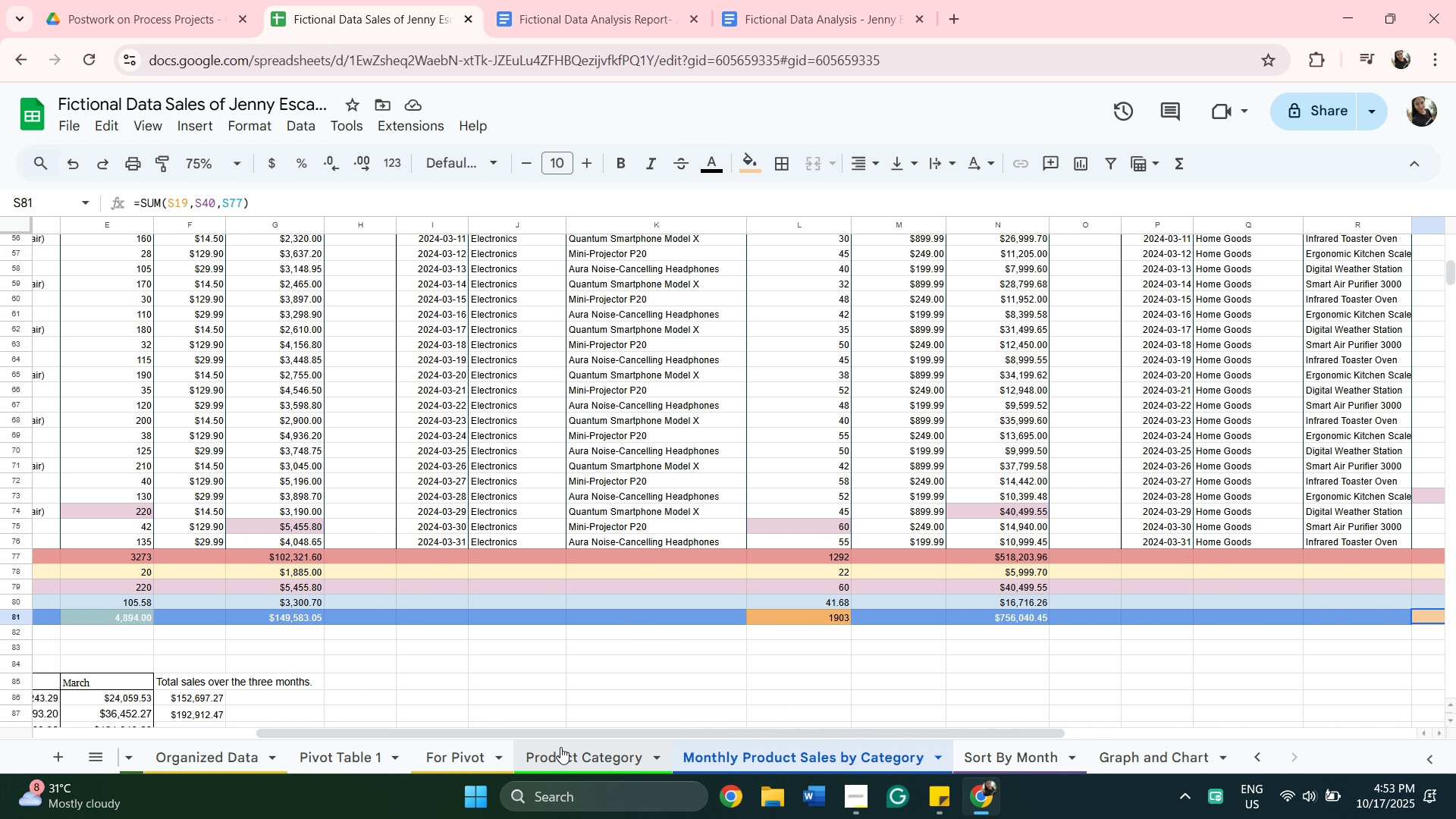 
mouse_move([507, 662])
 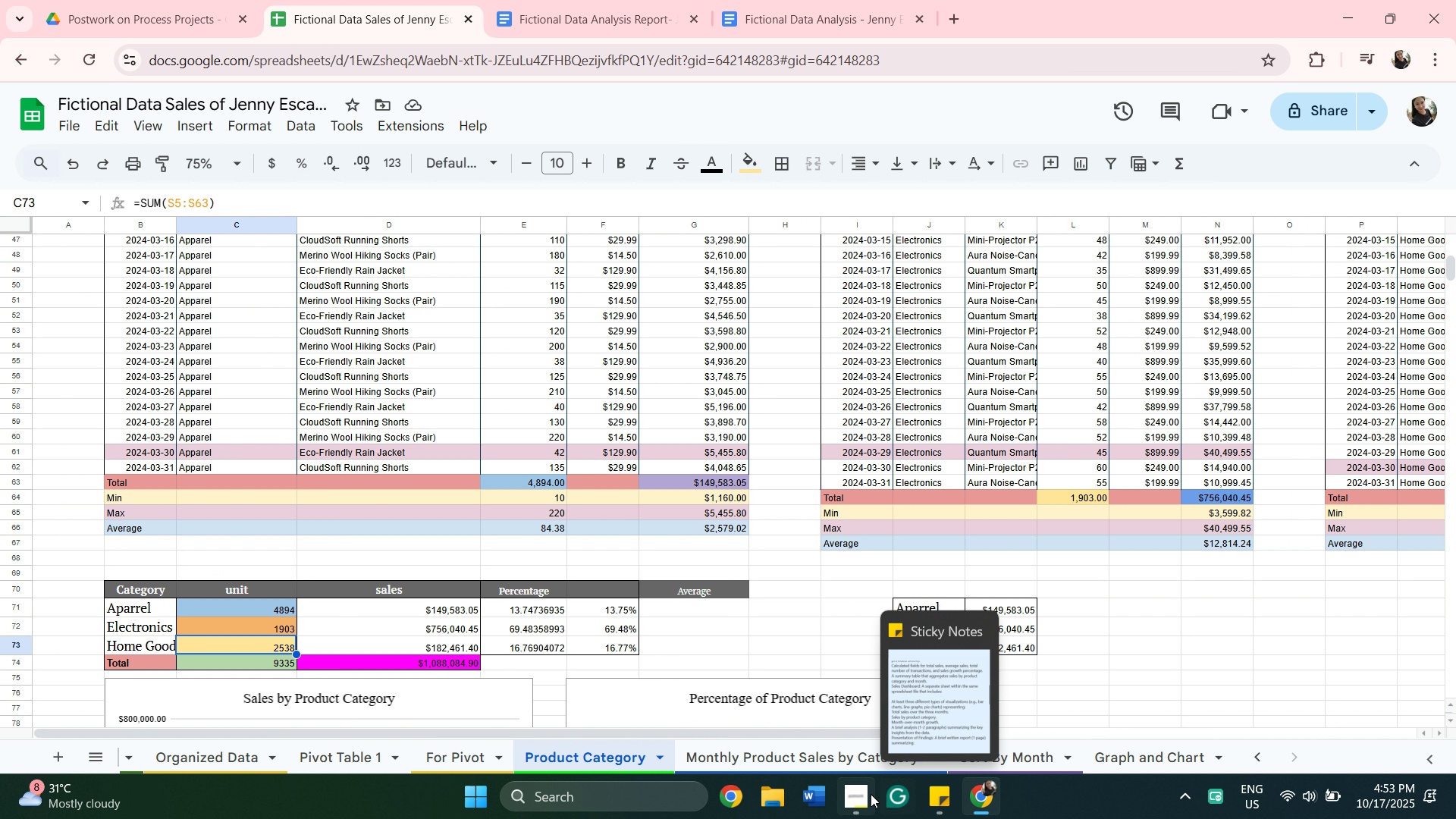 
left_click([857, 795])